 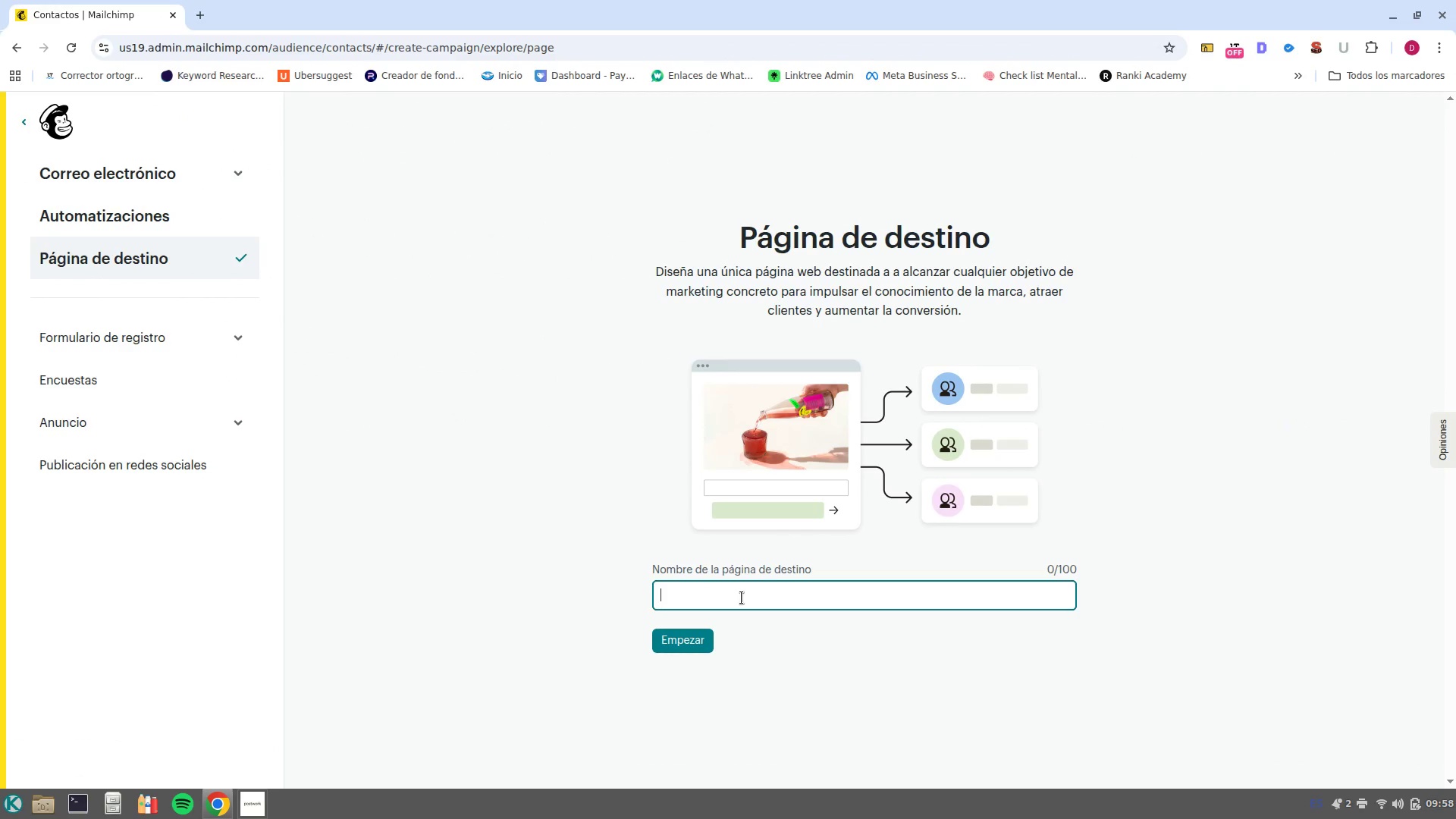 
type(HAz)
key(Backspace)
key(Backspace)
type(azma++)
key(Backspace)
key(Backspace)
key(Backspace)
key(Backspace)
type(Mat Course Conversion)
 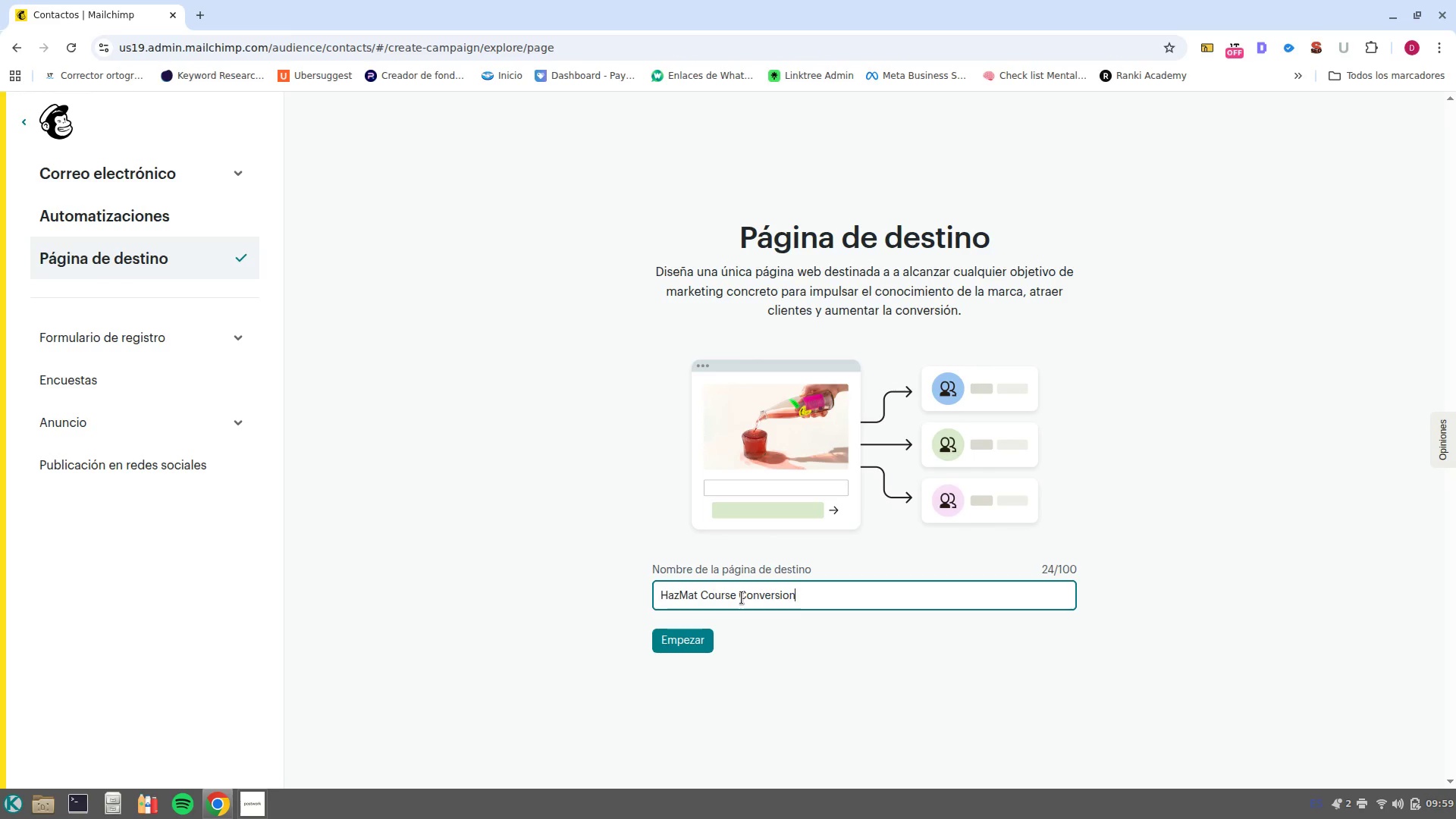 
left_click([689, 635])
 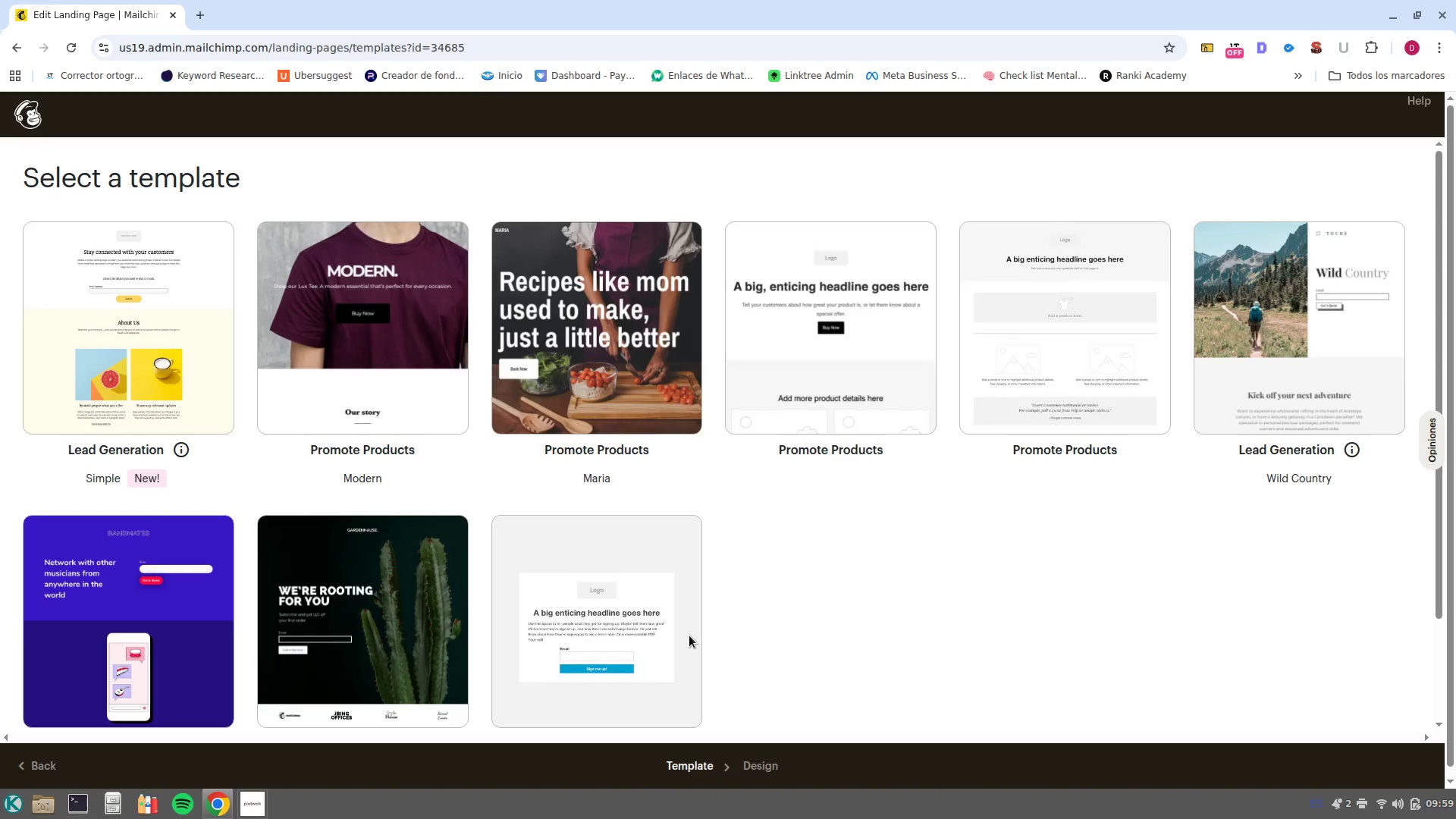 
wait(18.73)
 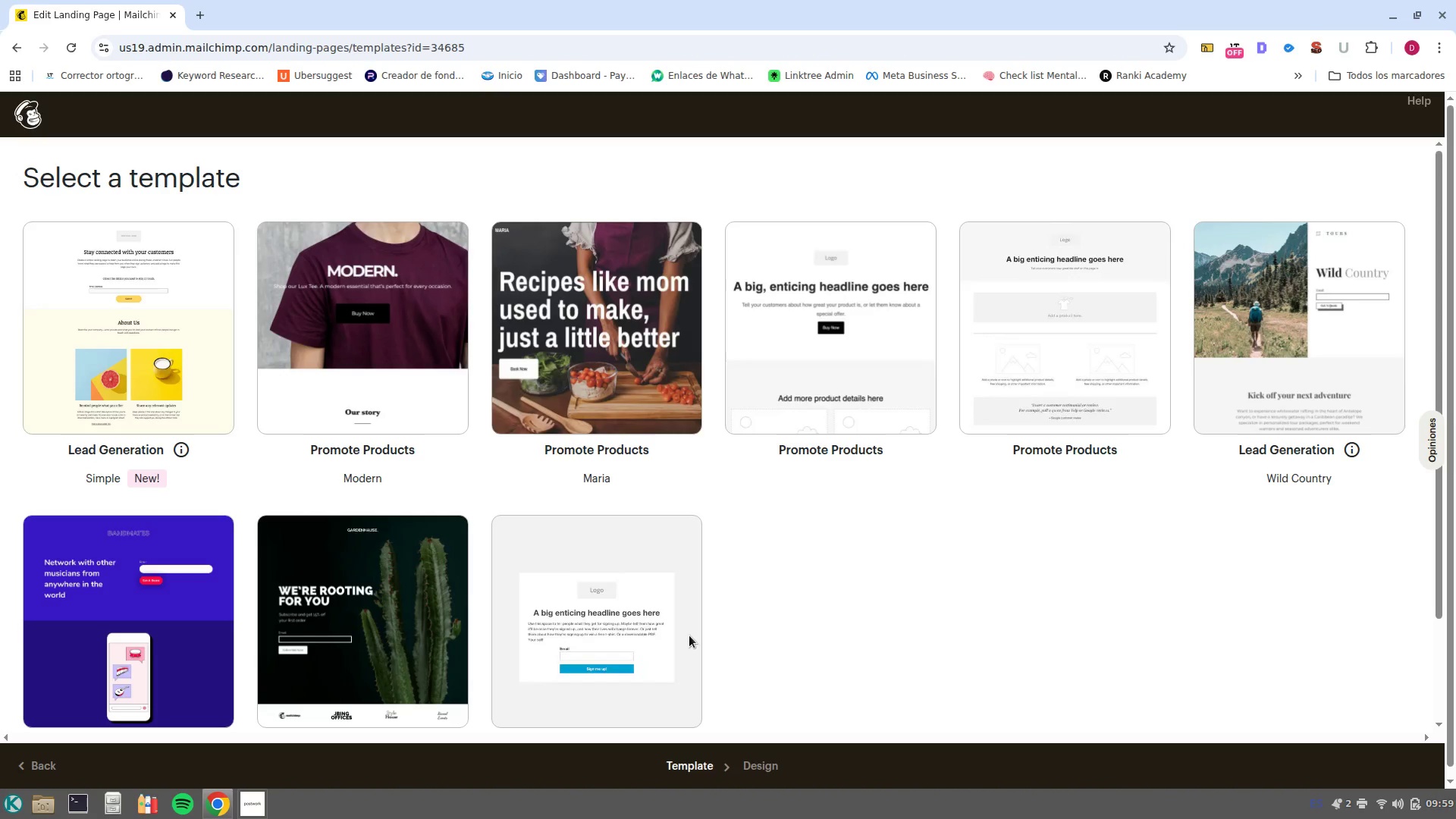 
left_click([275, 752])